 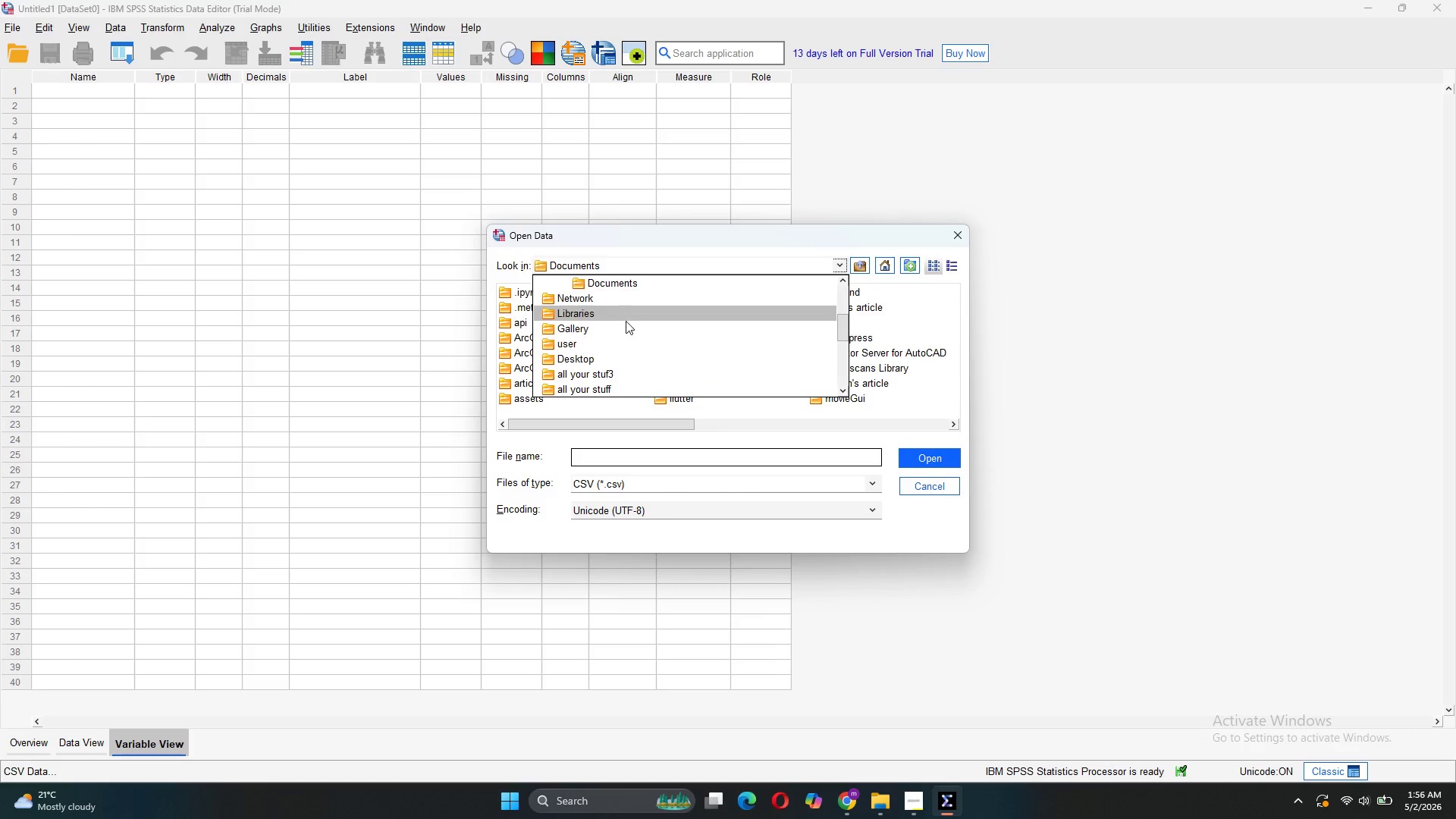 
scroll: coordinate [615, 290], scroll_direction: none, amount: 0.0
 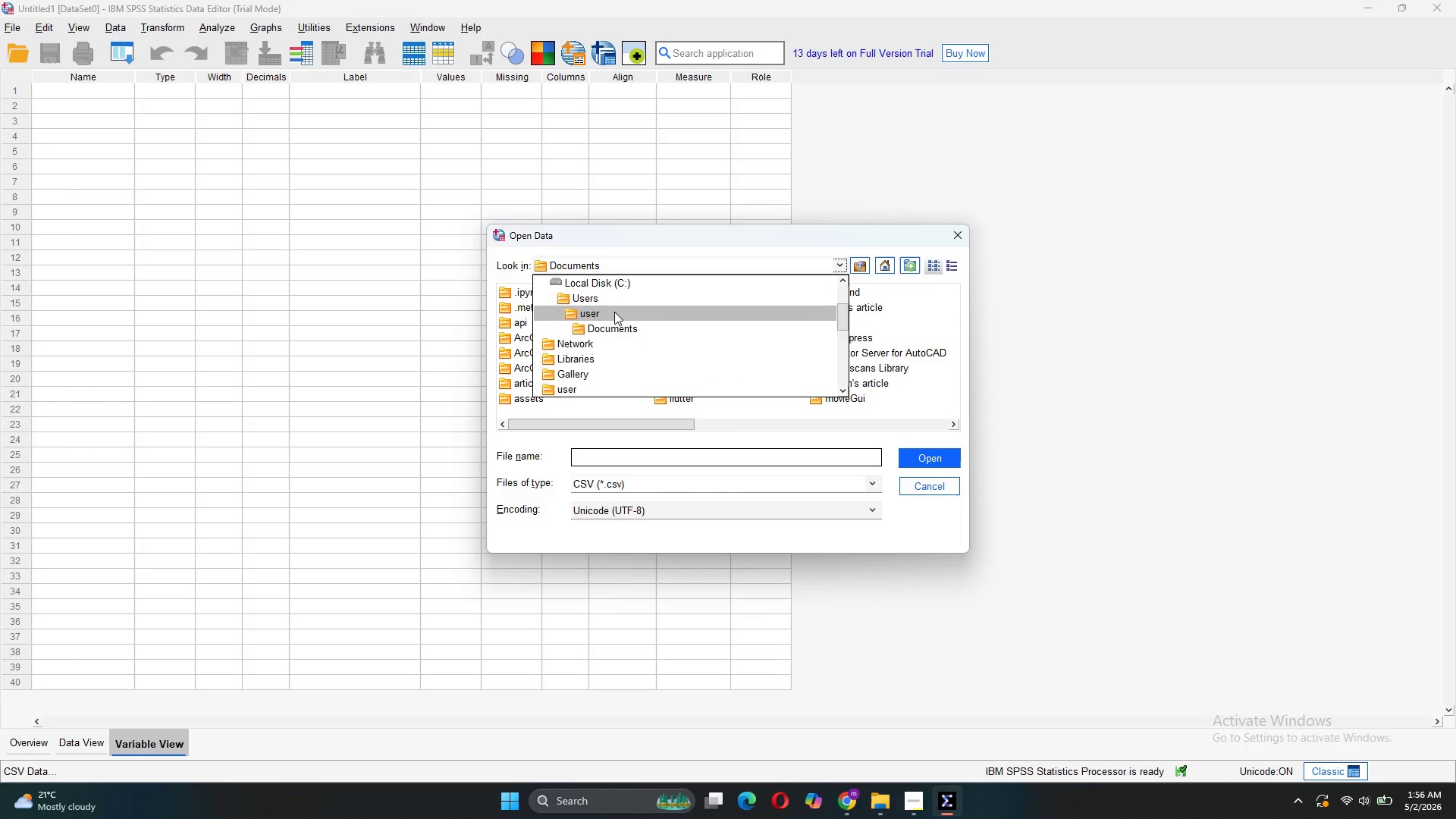 
double_click([614, 312])
 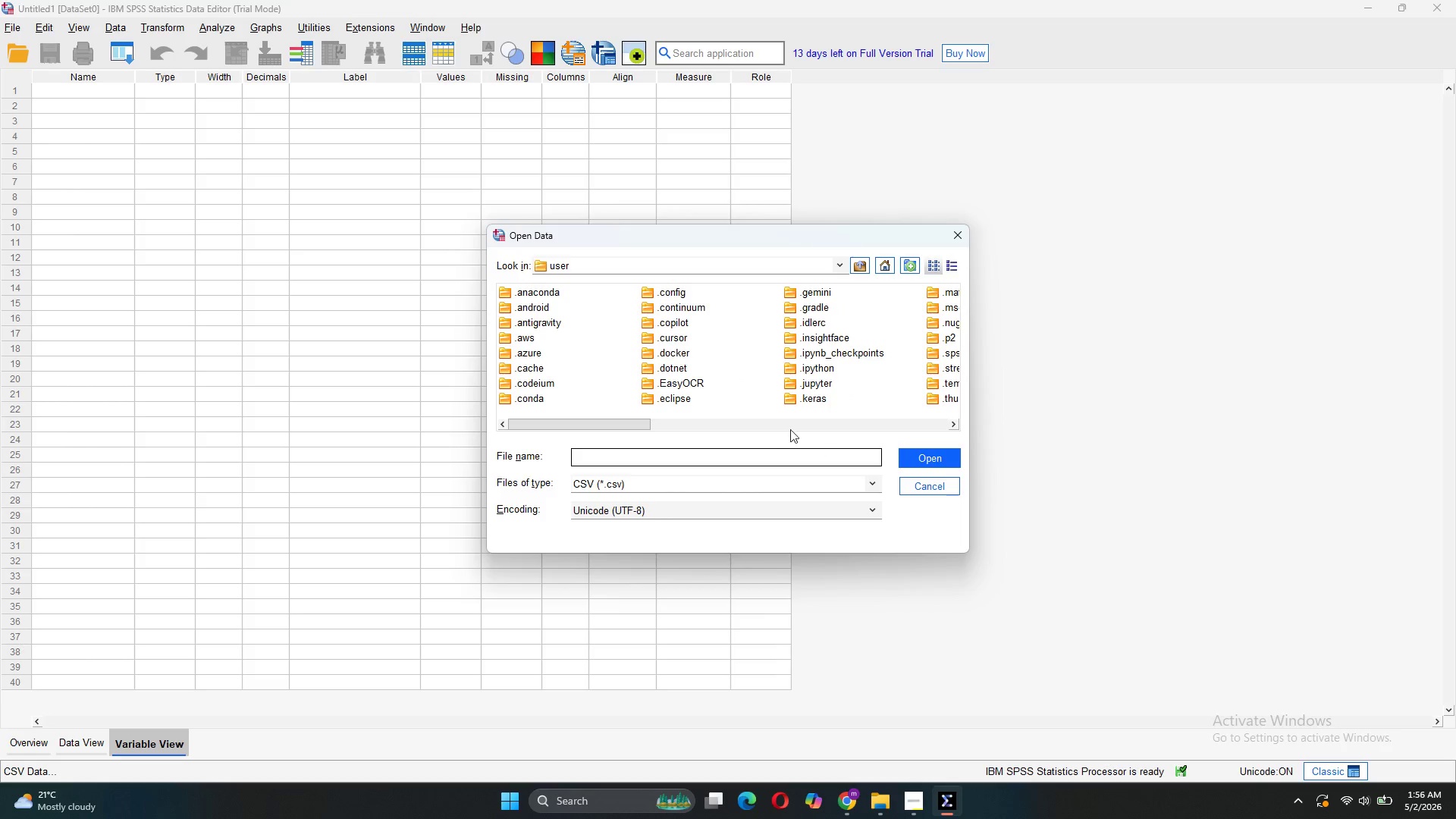 
left_click([770, 426])
 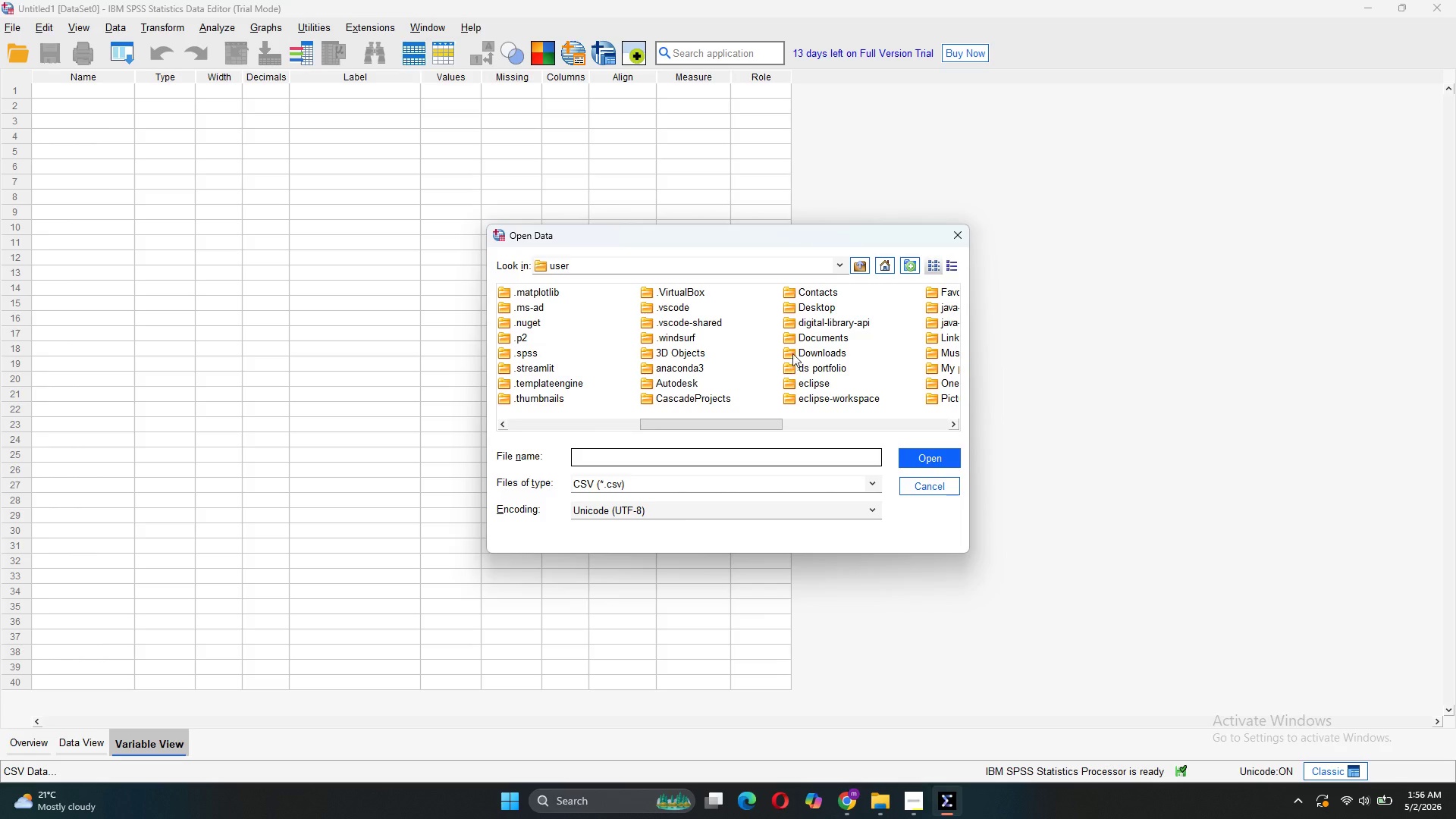 
double_click([793, 352])
 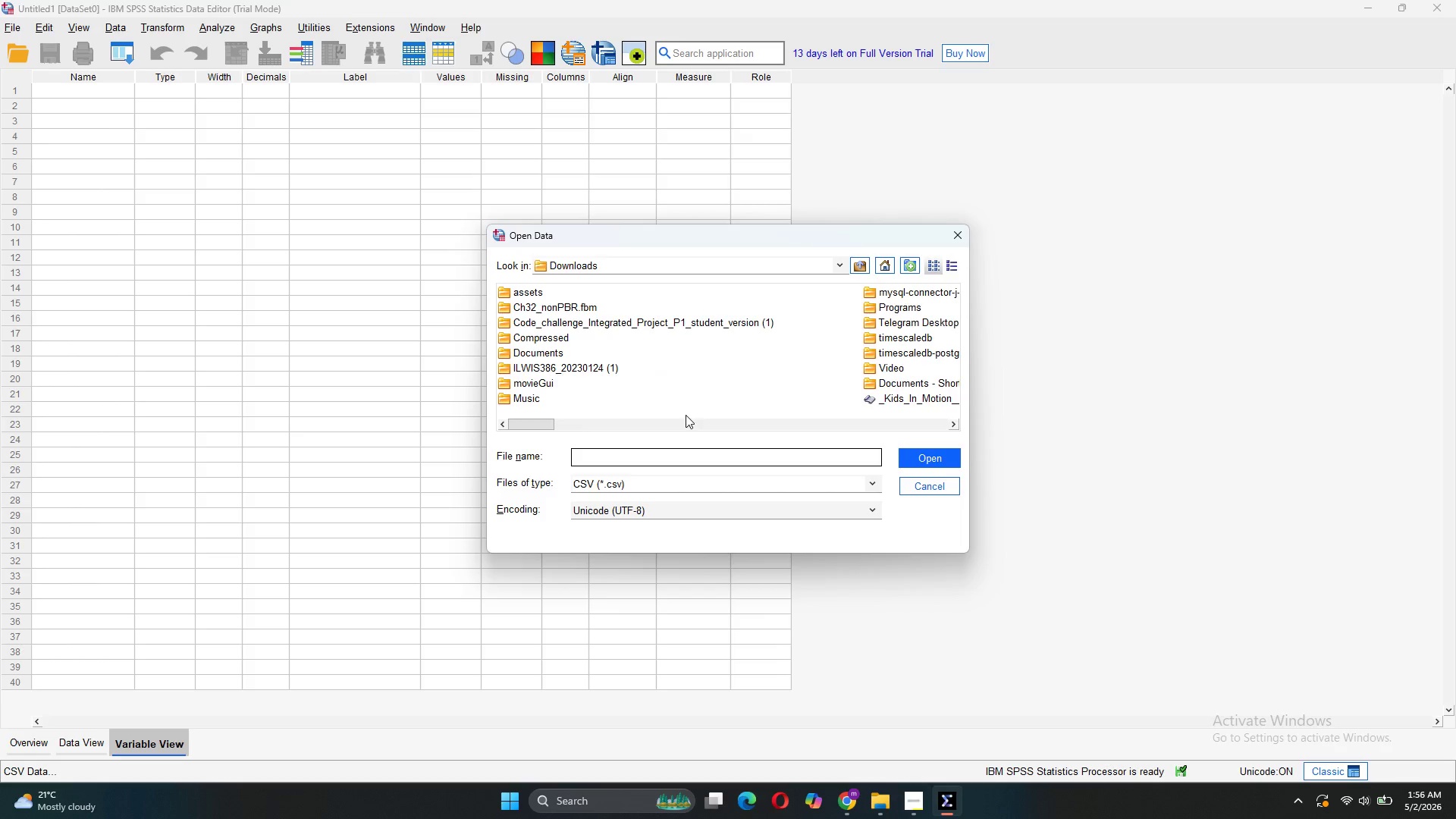 
left_click([678, 415])
 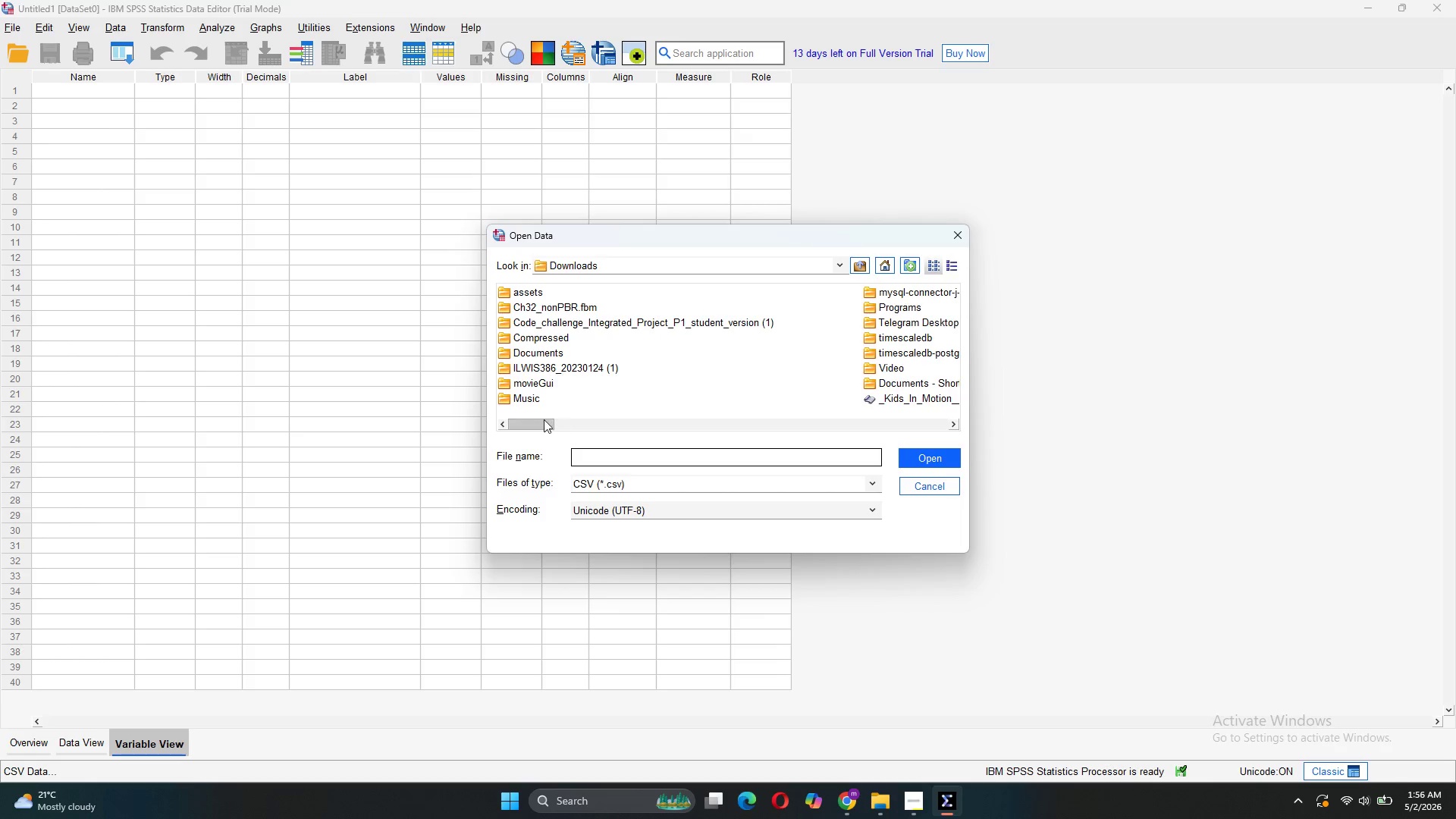 
left_click_drag(start_coordinate=[541, 419], to_coordinate=[824, 394])
 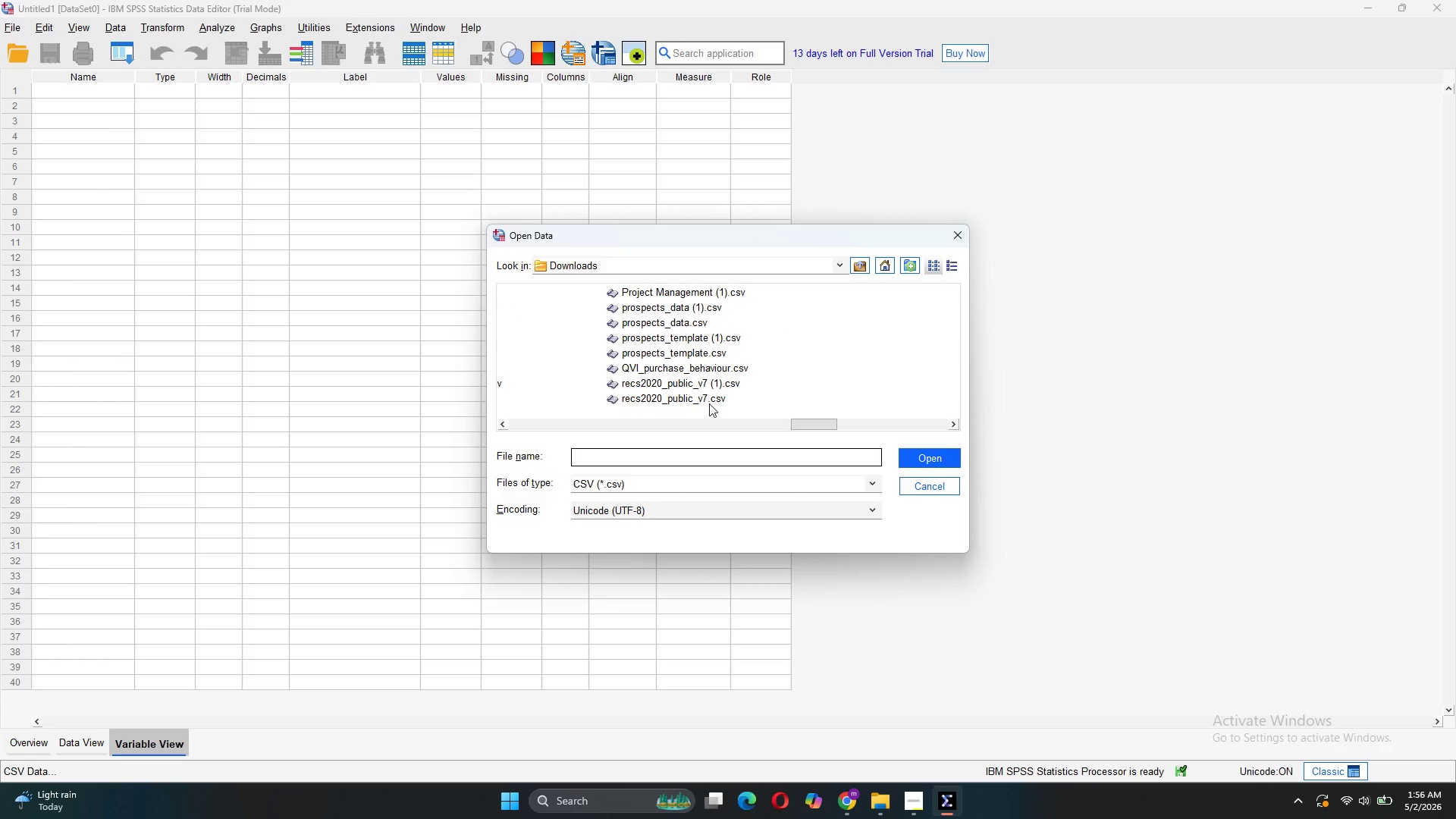 
left_click([709, 403])
 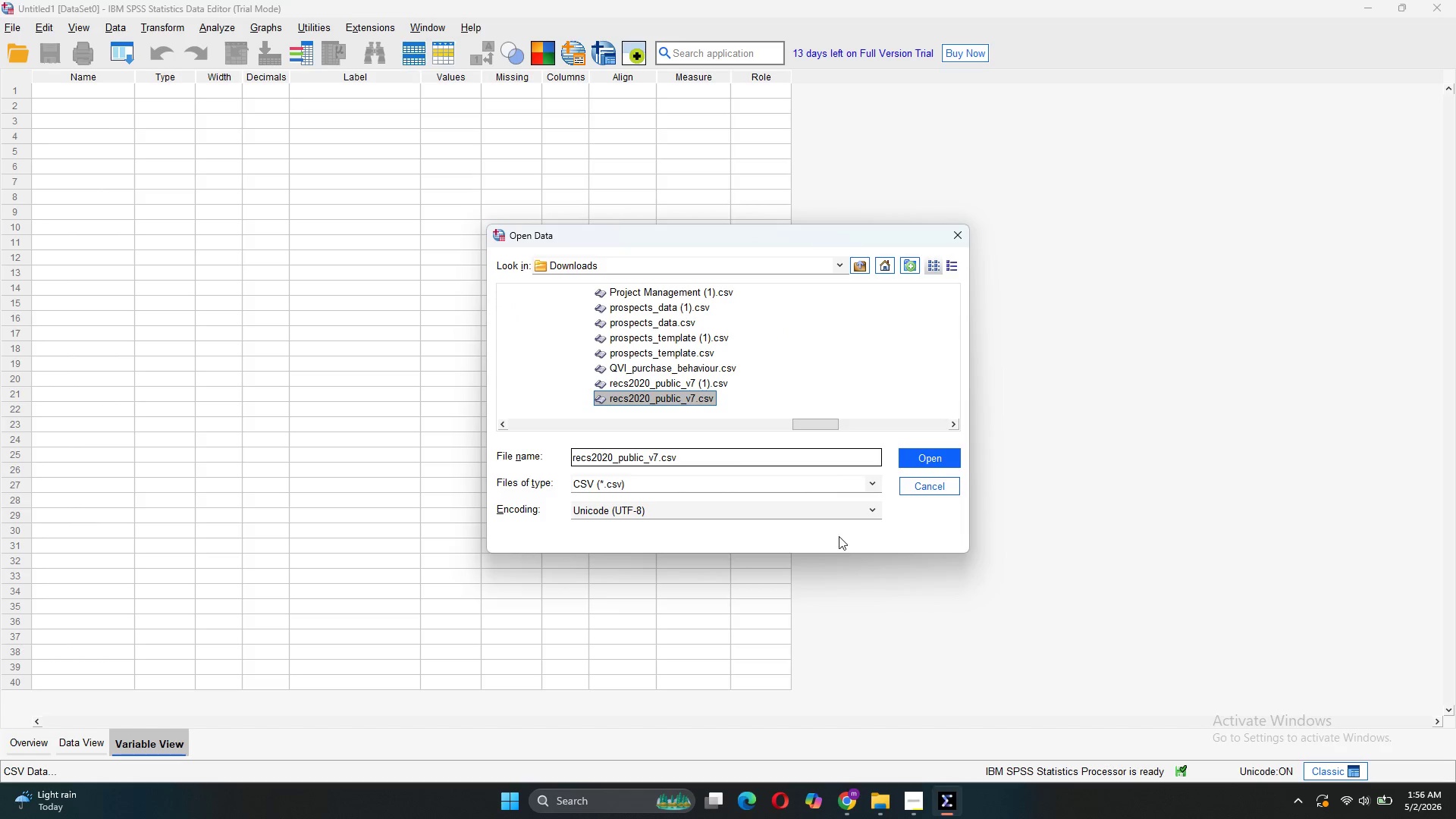 
left_click([913, 457])
 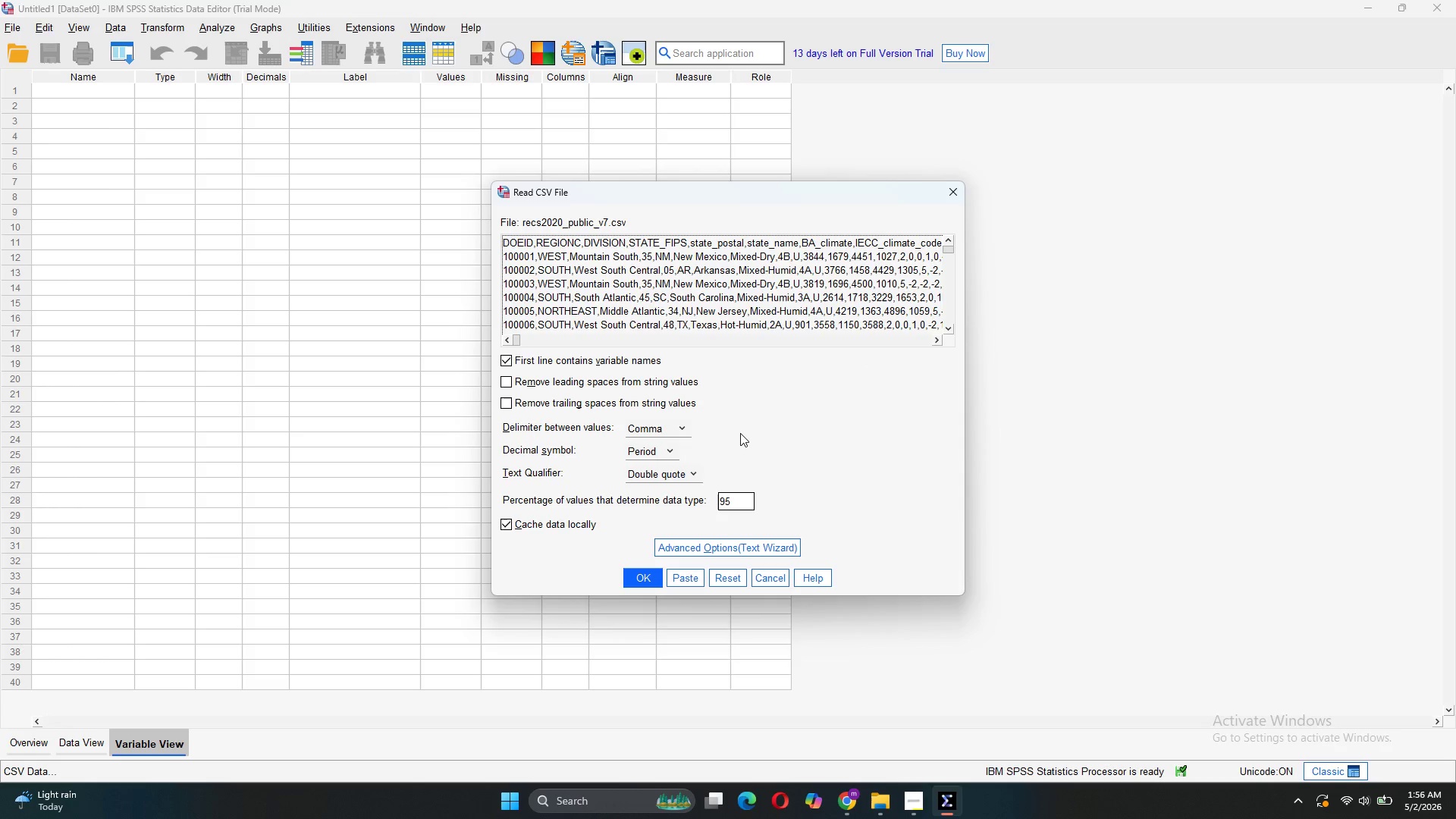 
wait(26.94)
 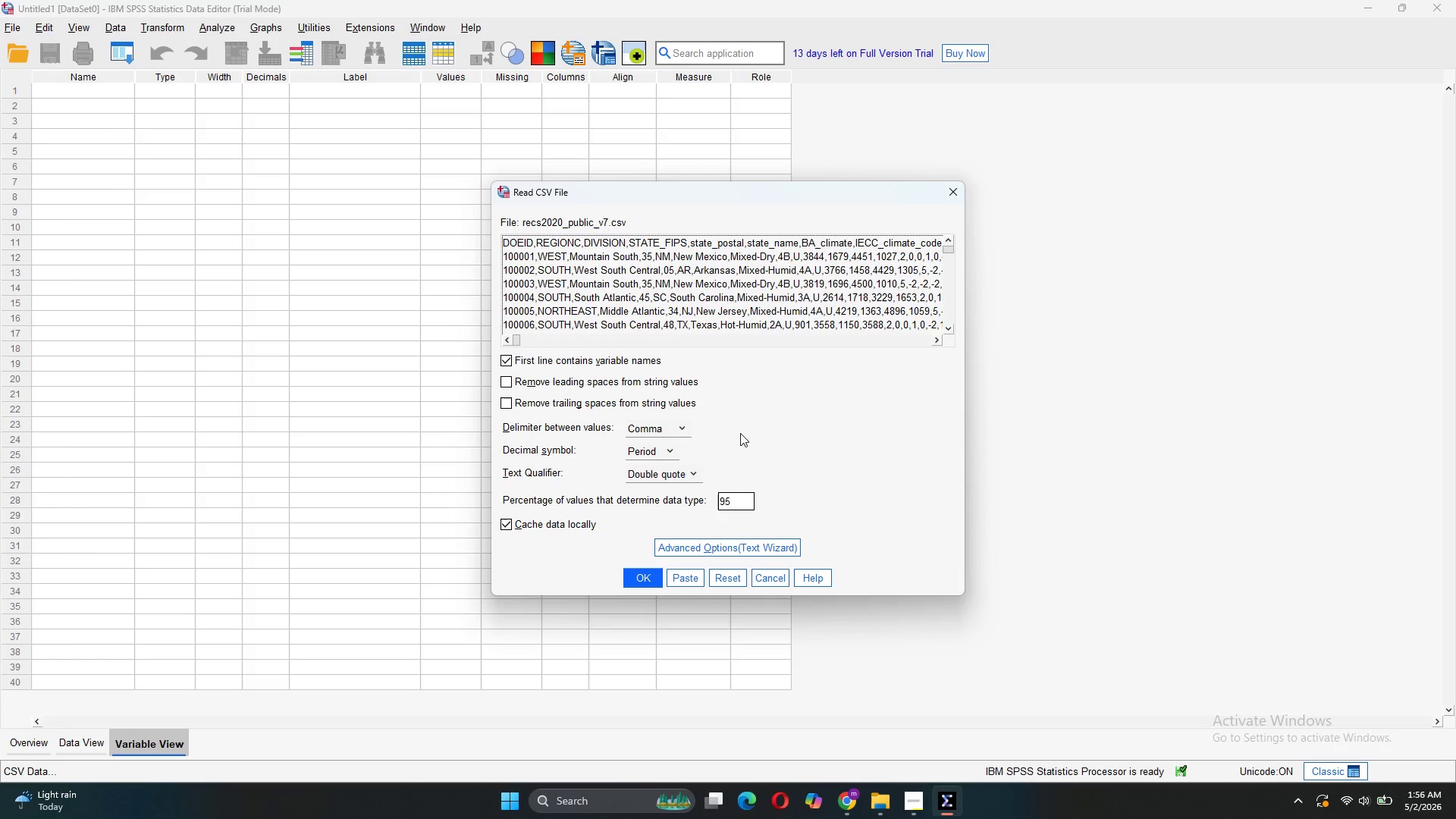 
left_click([632, 580])